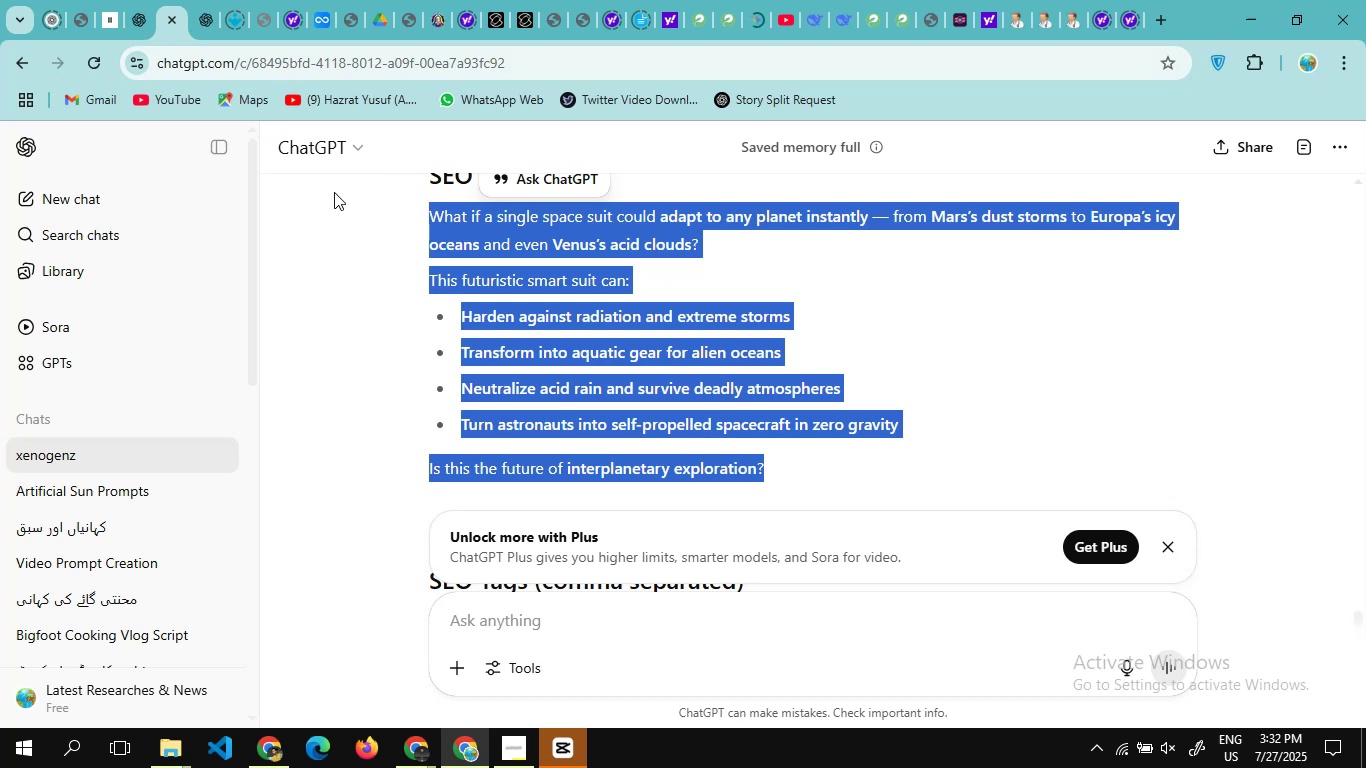 
scroll: coordinate [334, 192], scroll_direction: down, amount: 4.0
 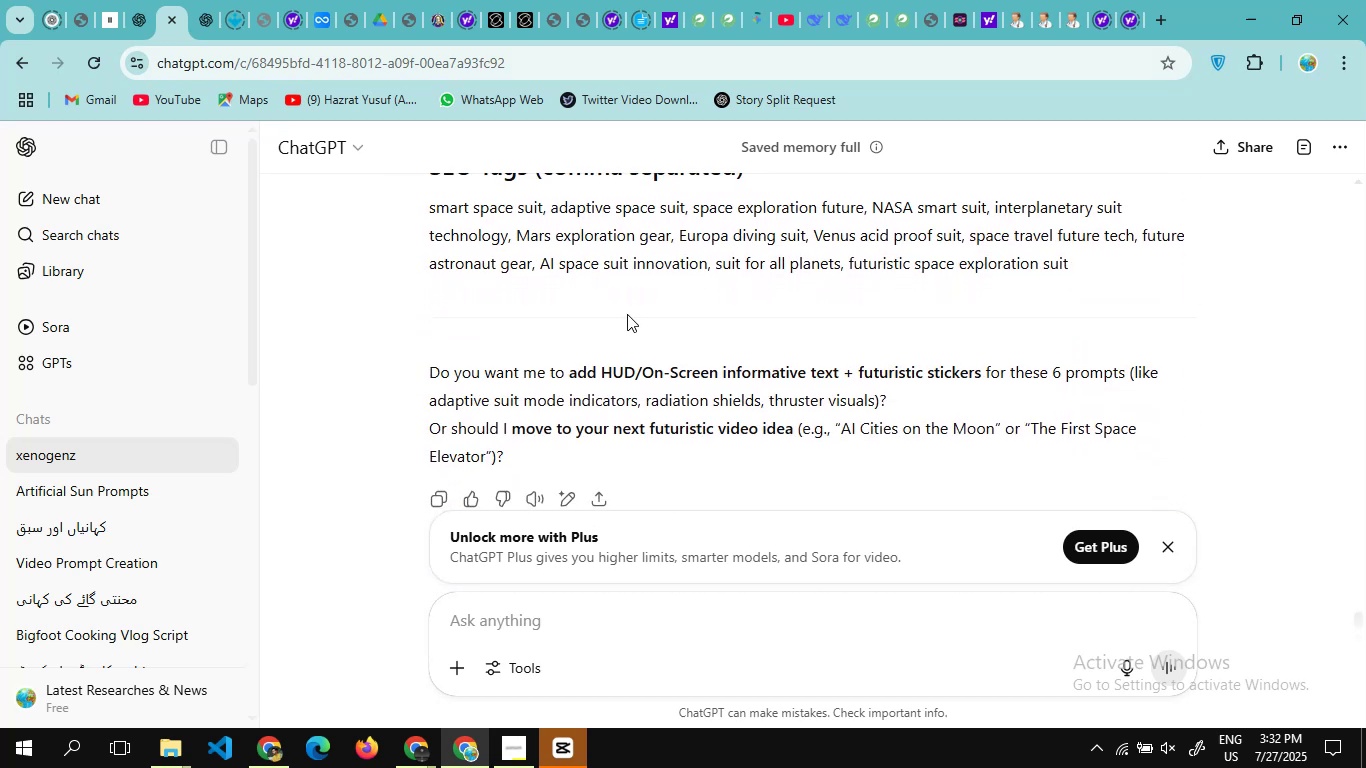 
left_click_drag(start_coordinate=[627, 314], to_coordinate=[384, 210])
 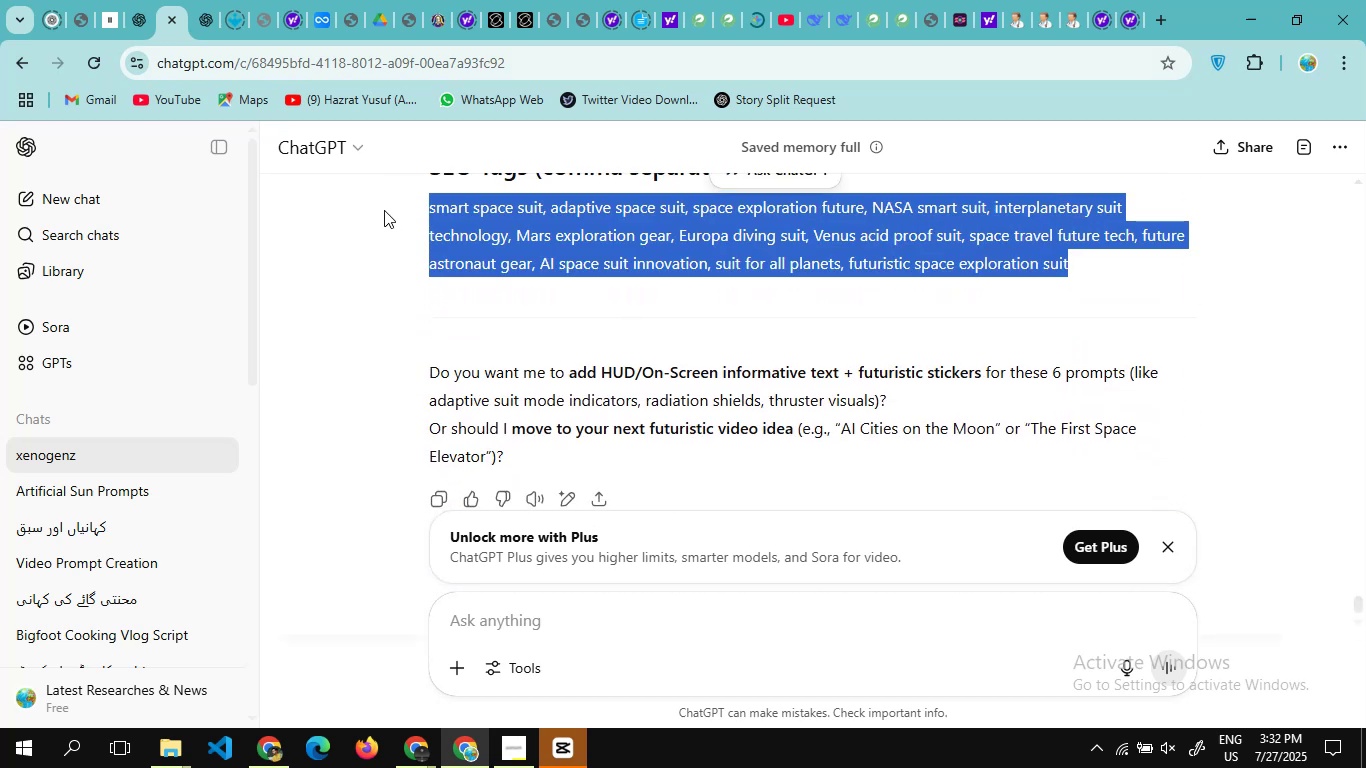 
key(Control+C)
 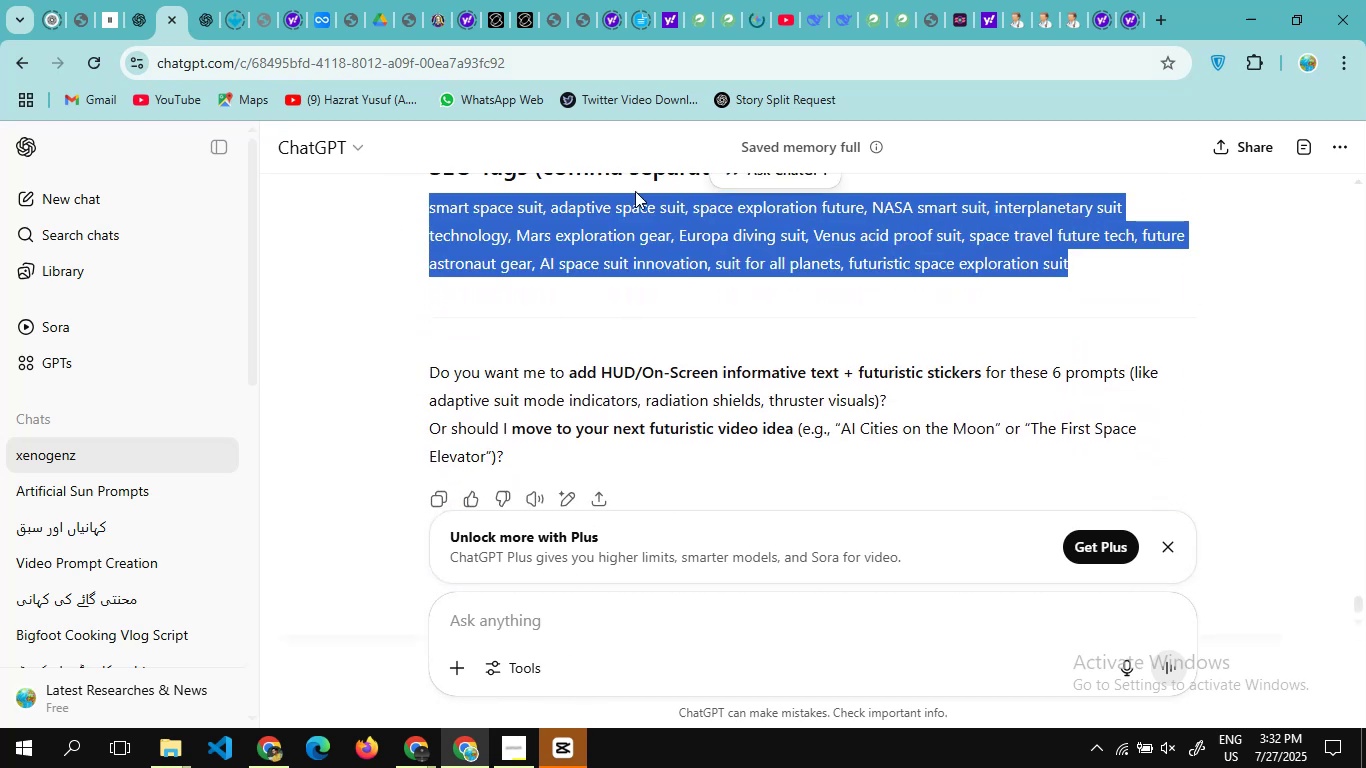 
wait(6.06)
 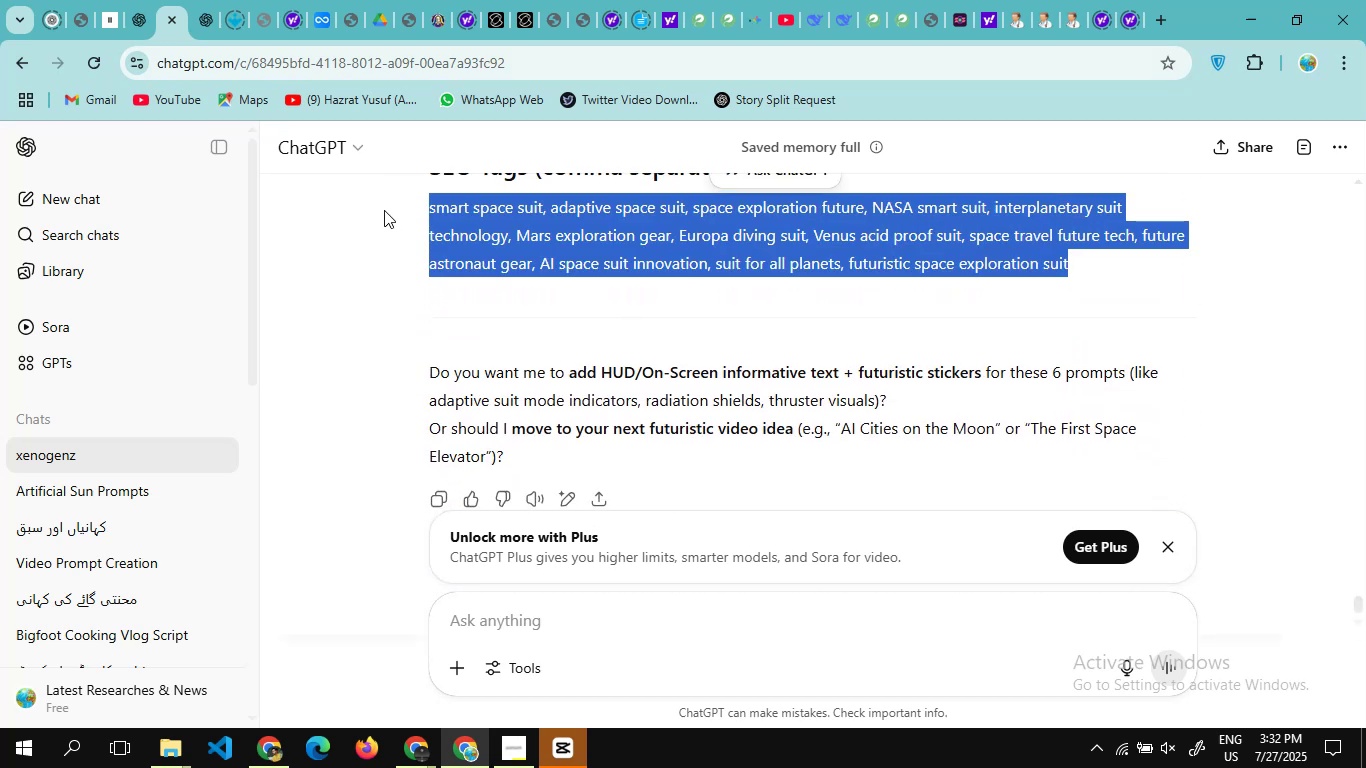 
left_click([782, 20])
 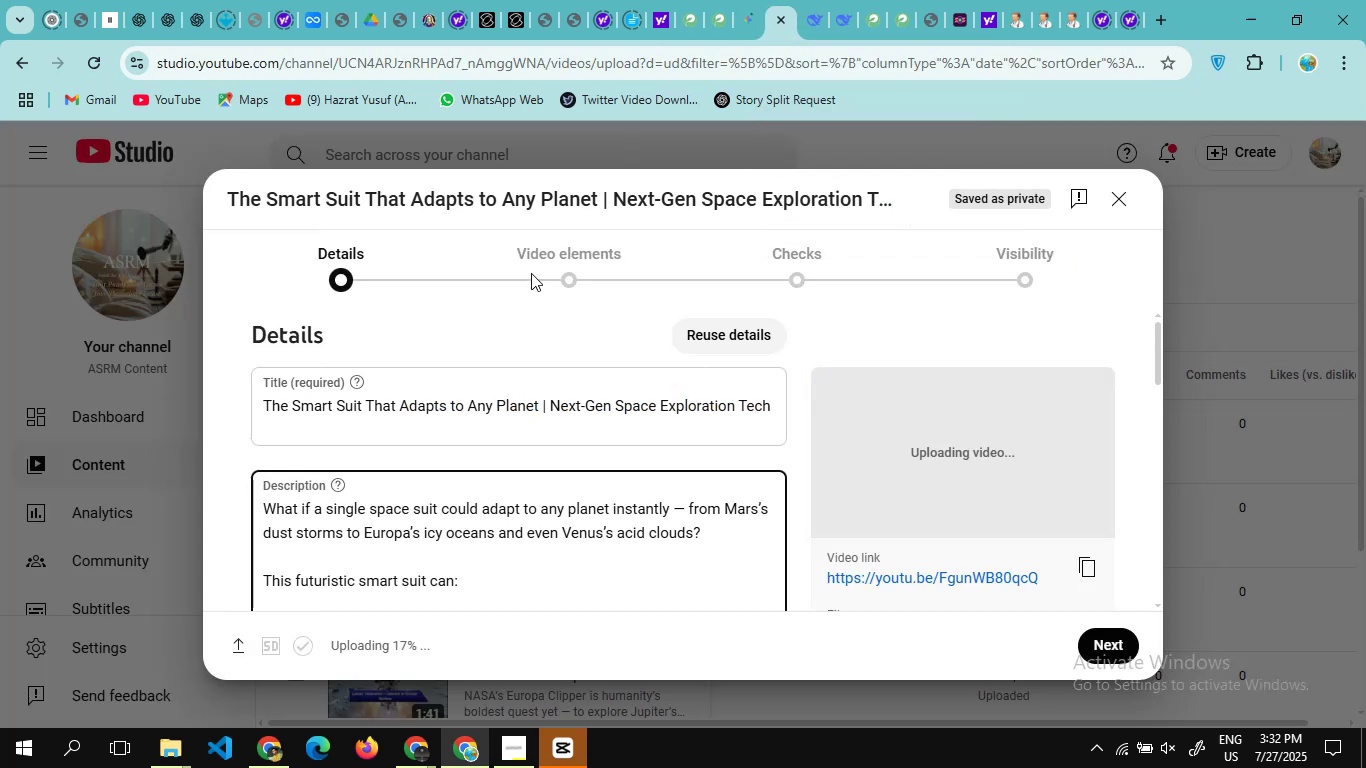 
scroll: coordinate [540, 447], scroll_direction: down, amount: 7.0
 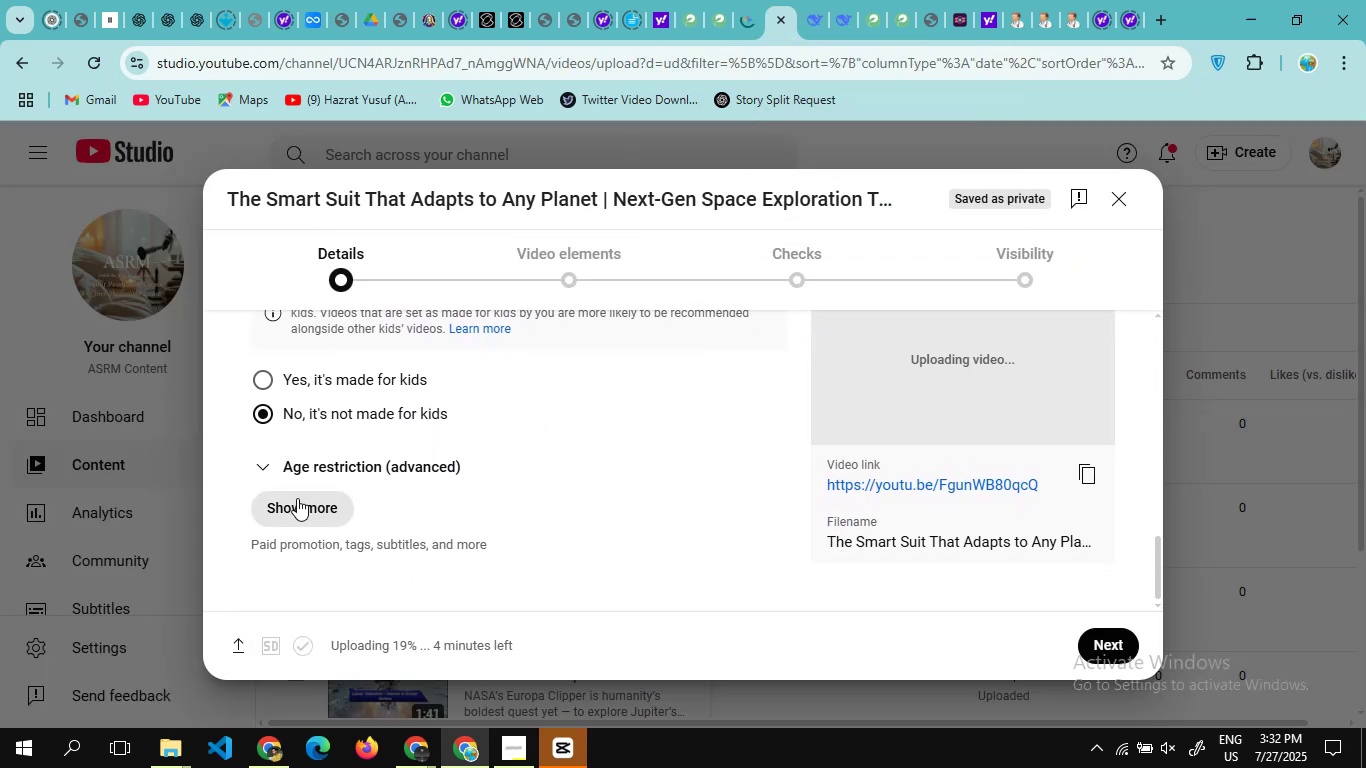 
left_click([297, 498])
 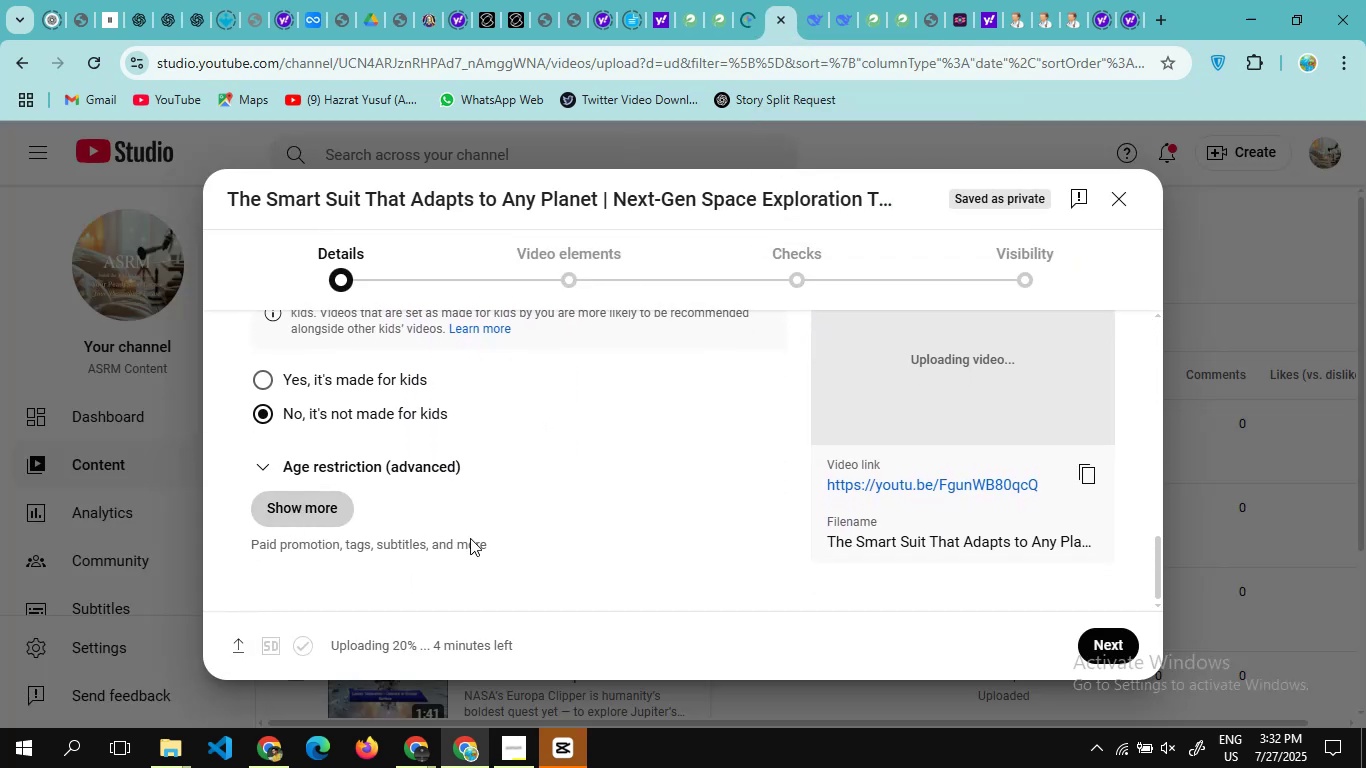 
scroll: coordinate [470, 538], scroll_direction: down, amount: 13.0
 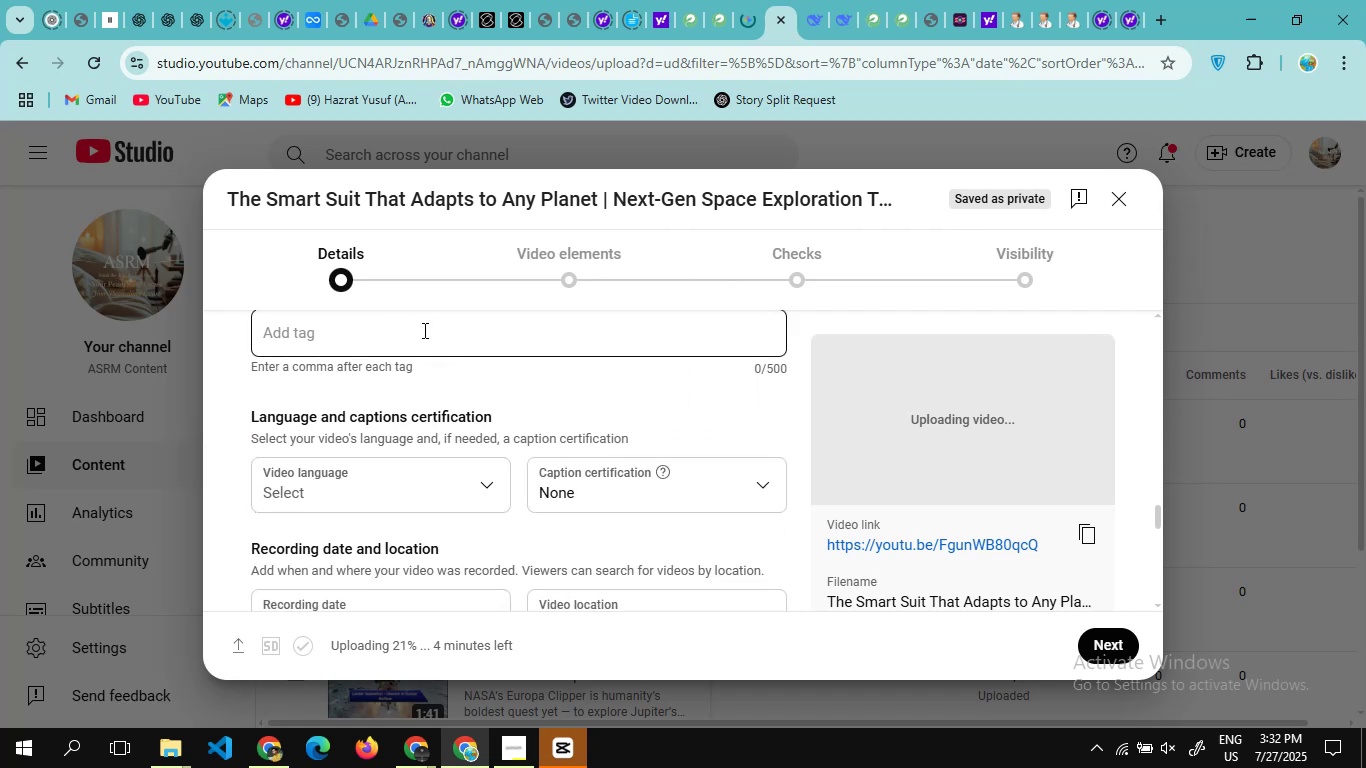 
left_click([423, 330])
 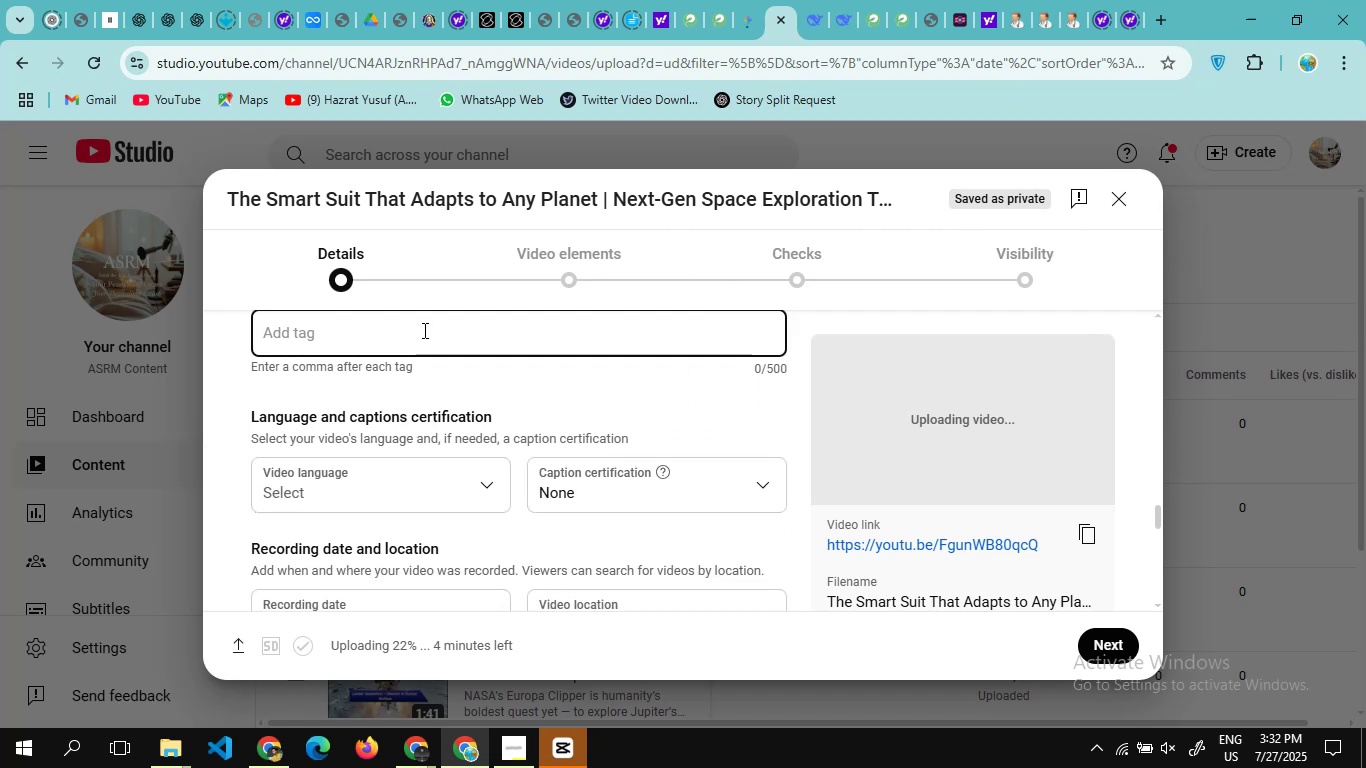 
key(Control+V)
 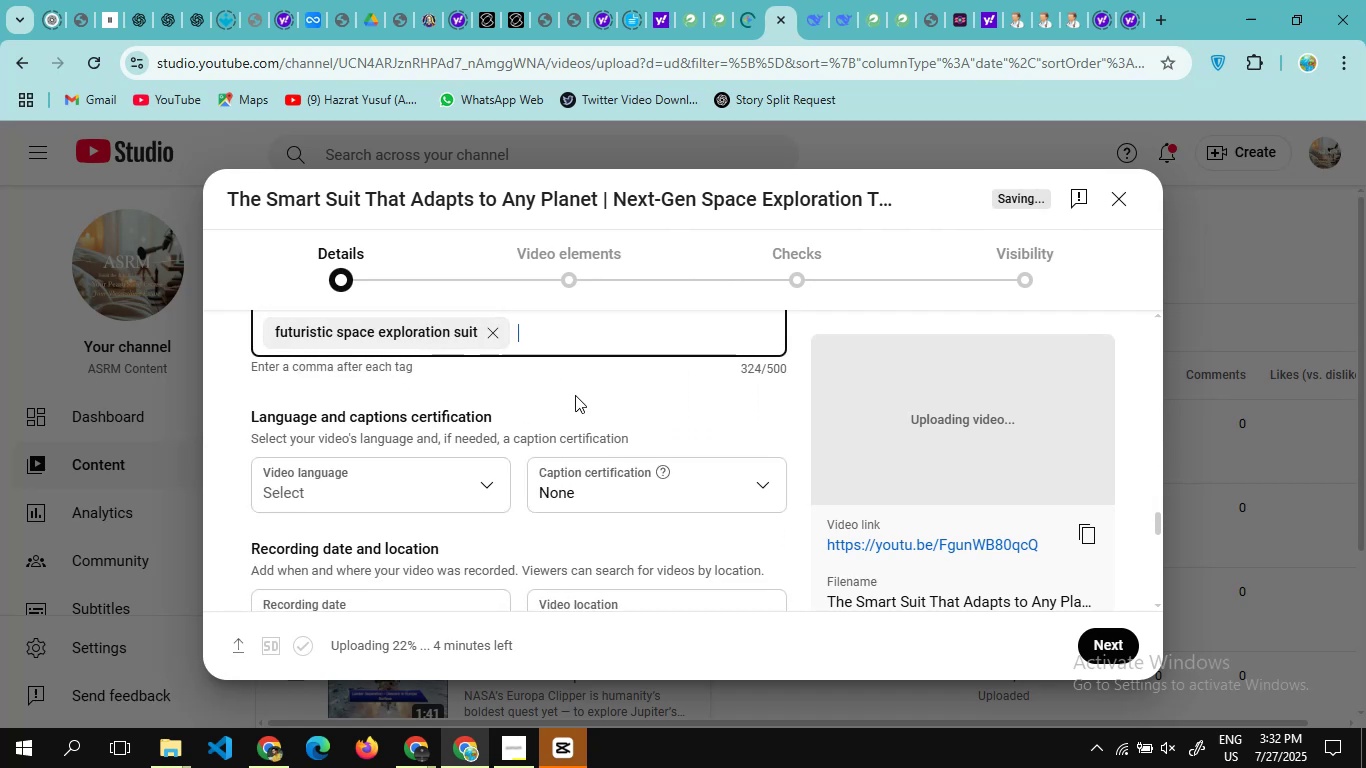 
scroll: coordinate [575, 395], scroll_direction: up, amount: 9.0
 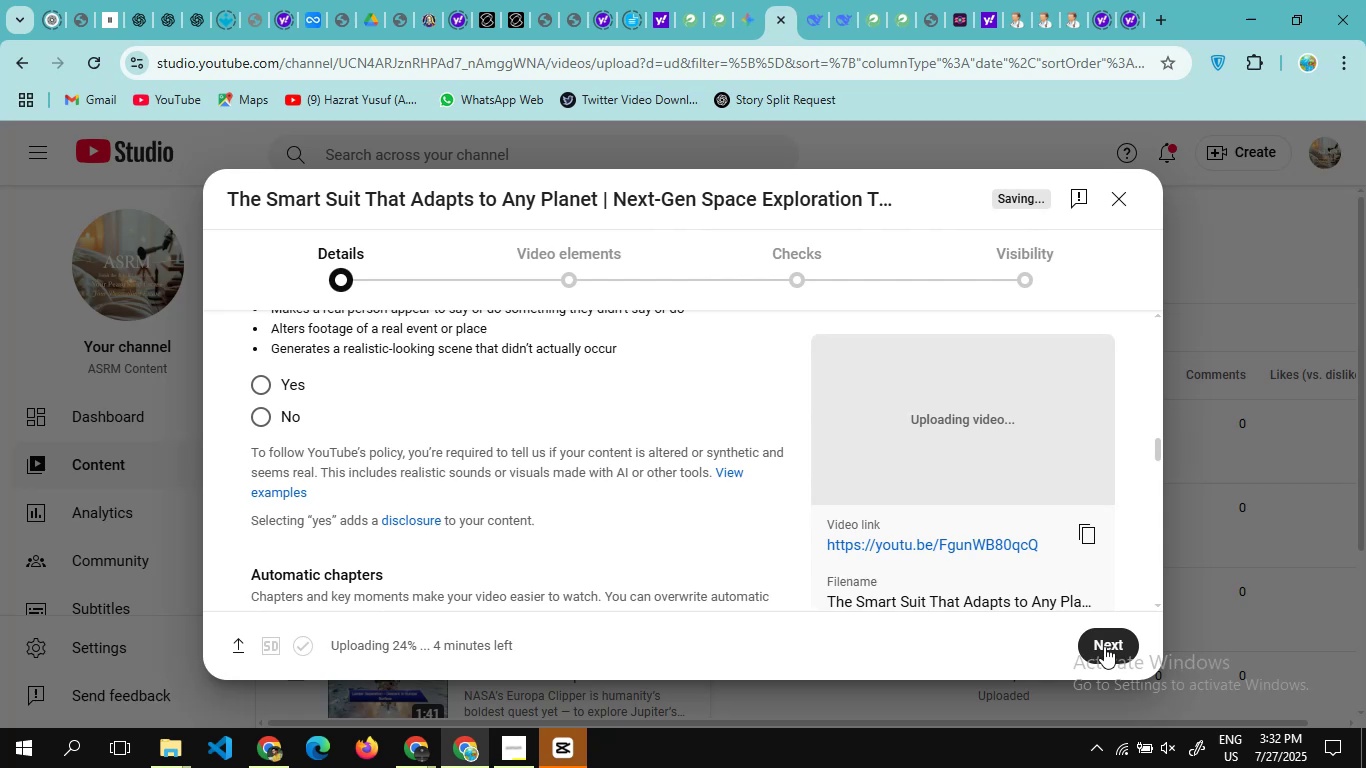 
left_click([1104, 646])
 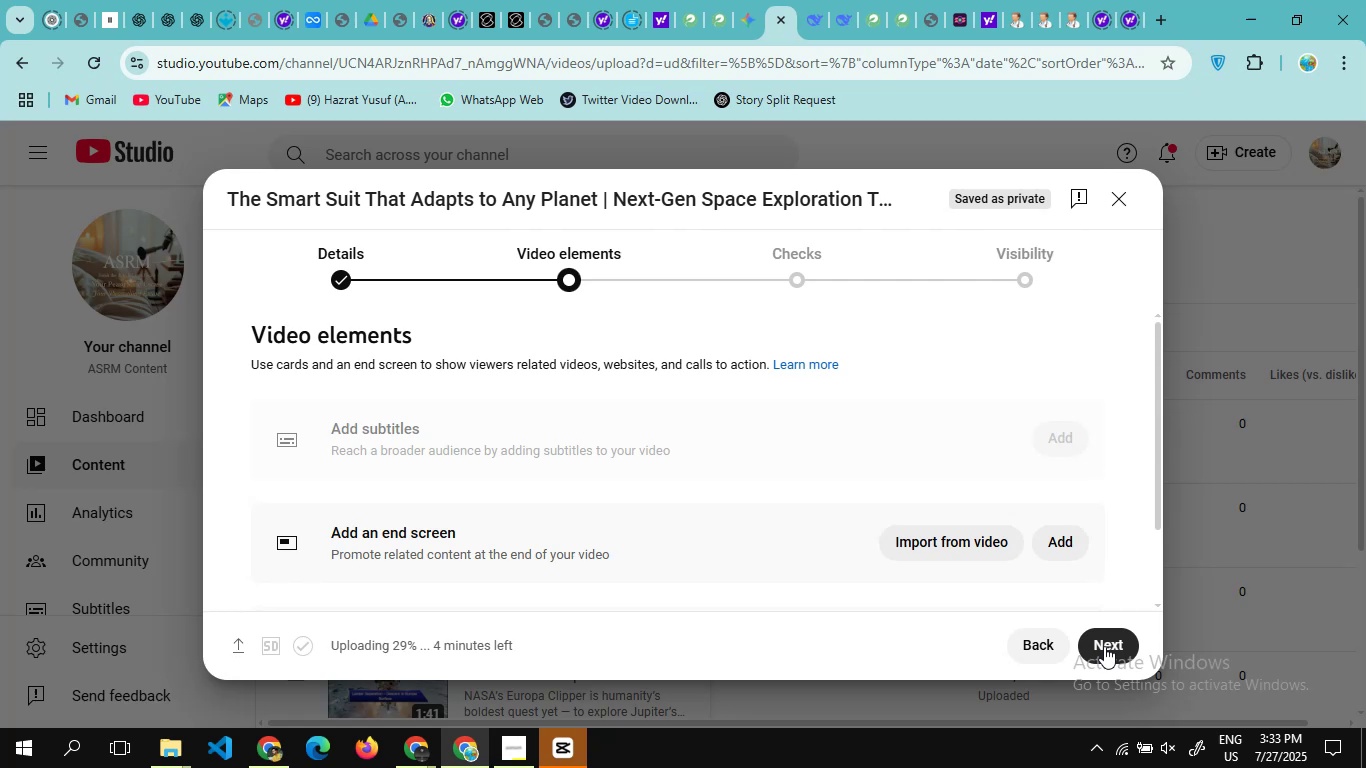 
wait(16.79)
 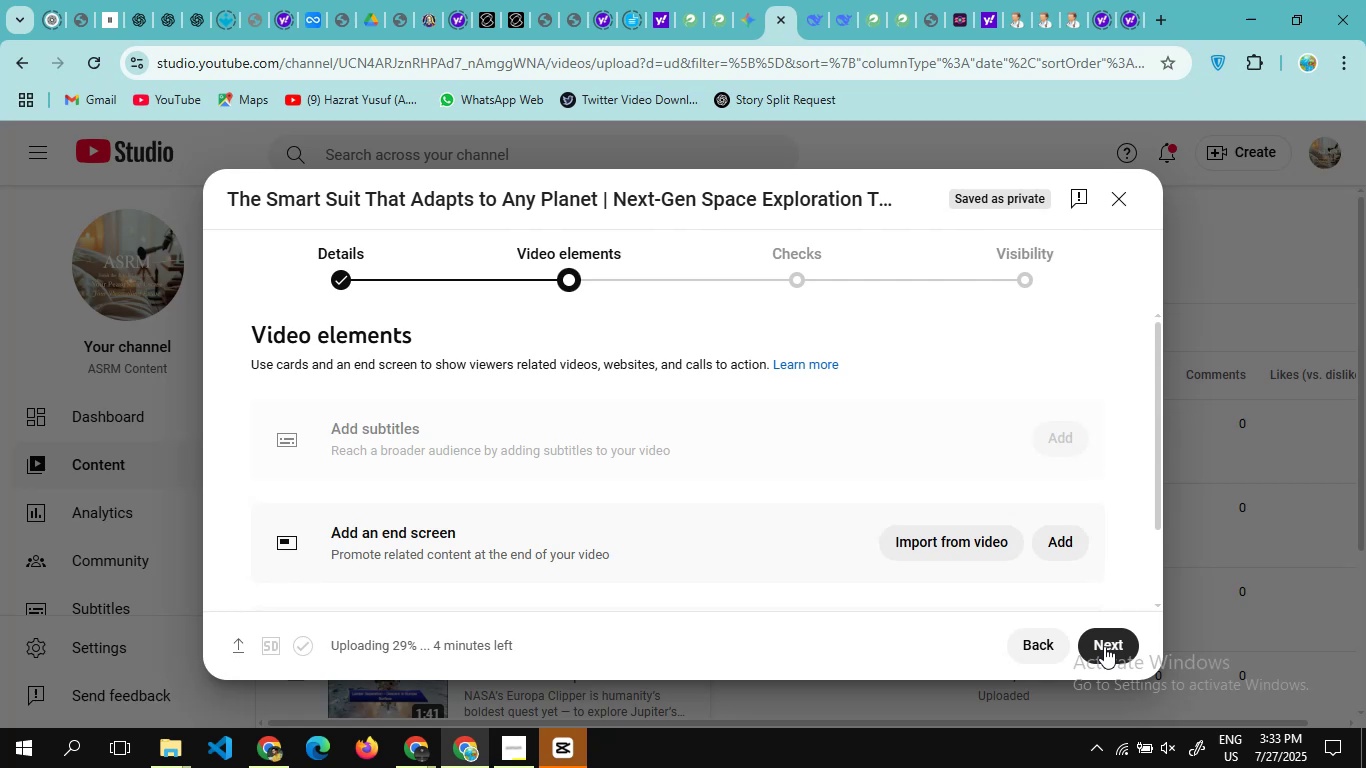 
left_click([1124, 650])
 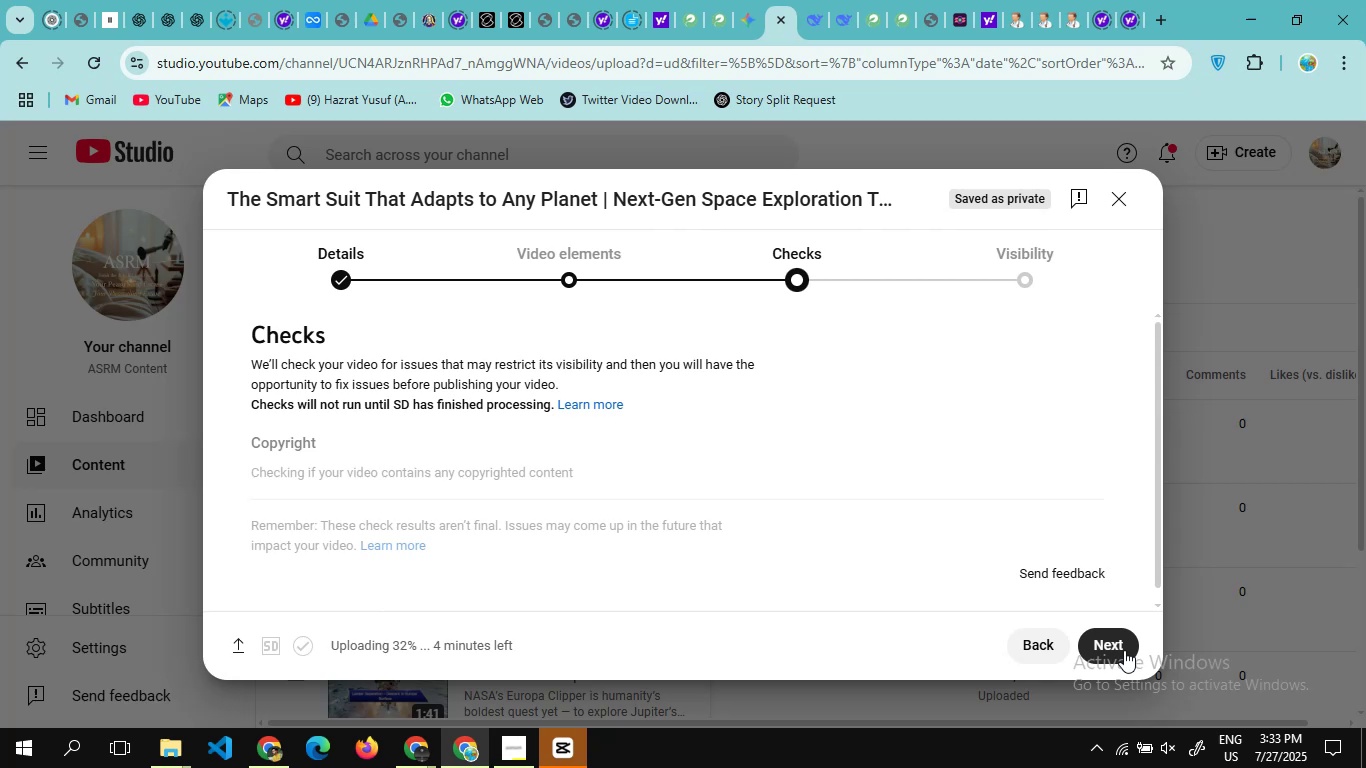 
wait(11.45)
 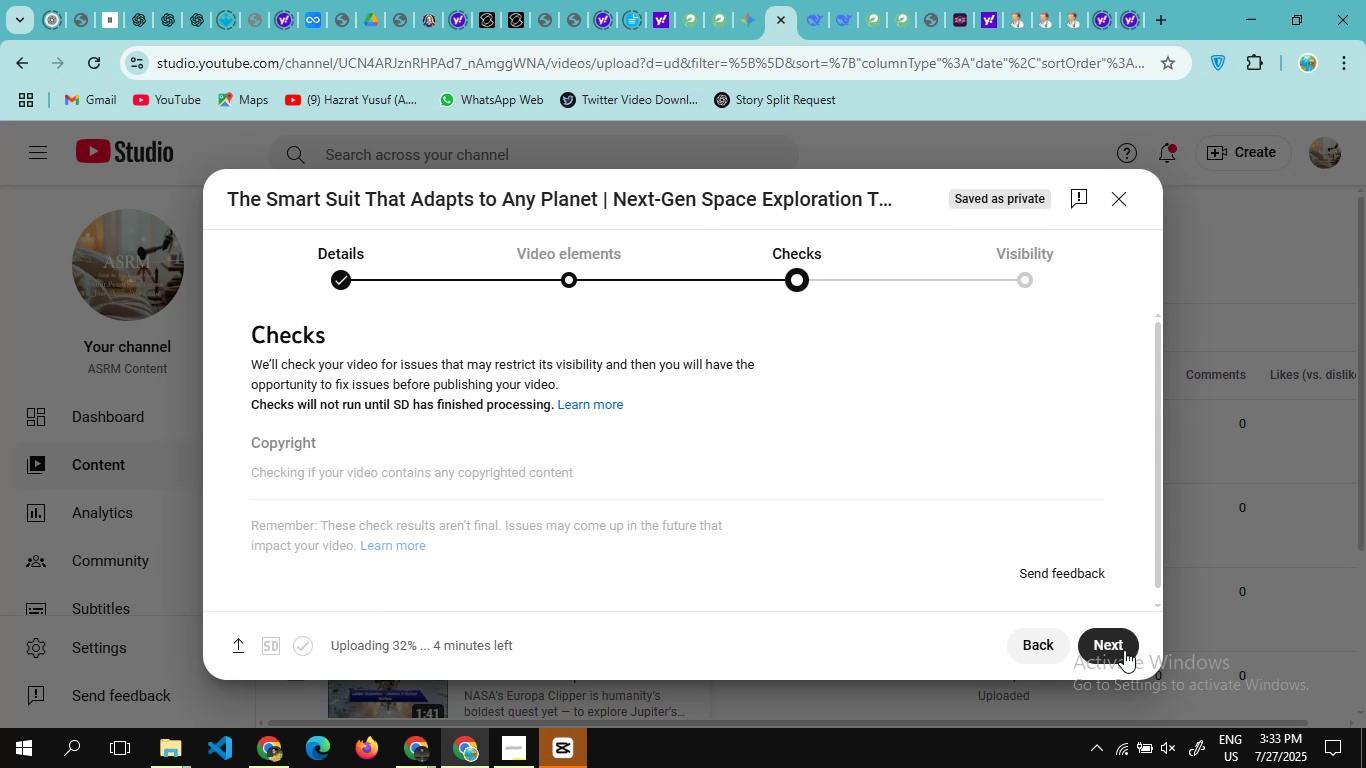 
left_click([1110, 649])
 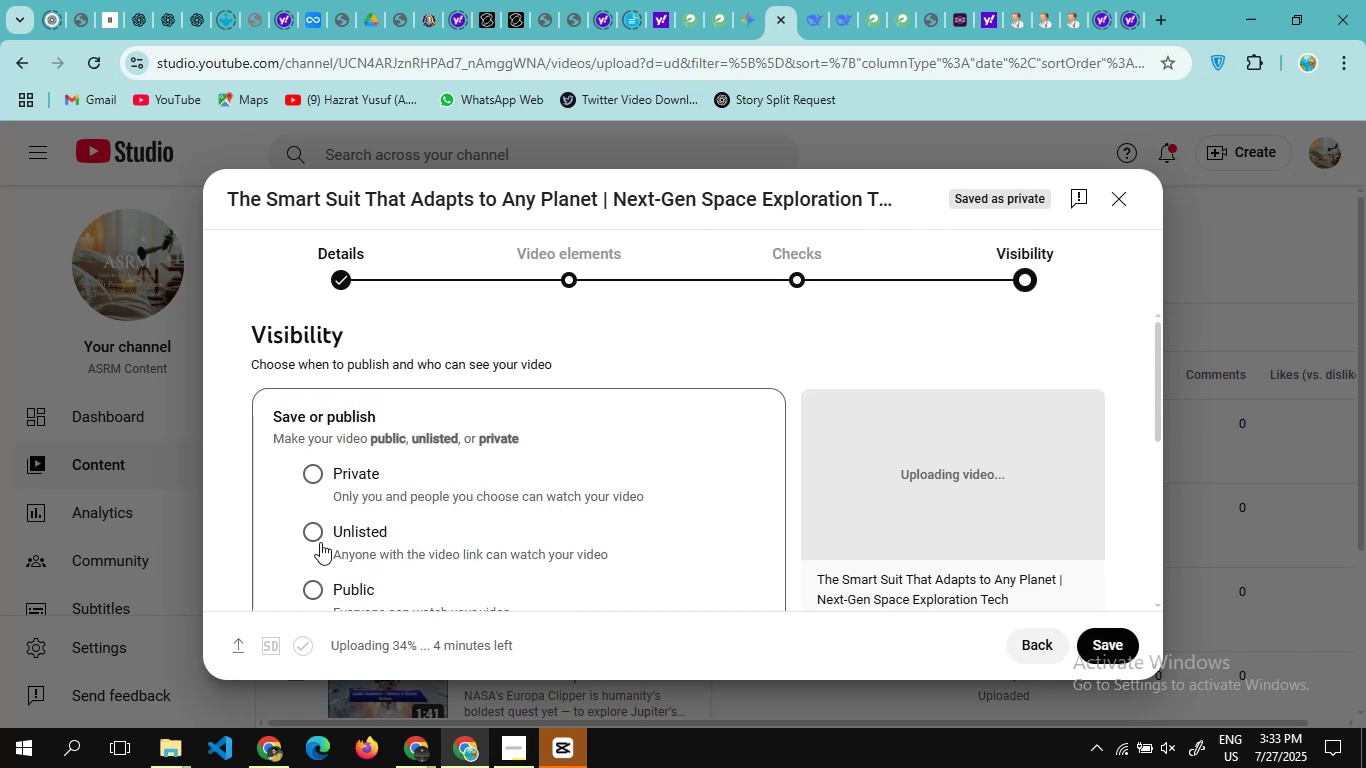 
left_click([314, 537])
 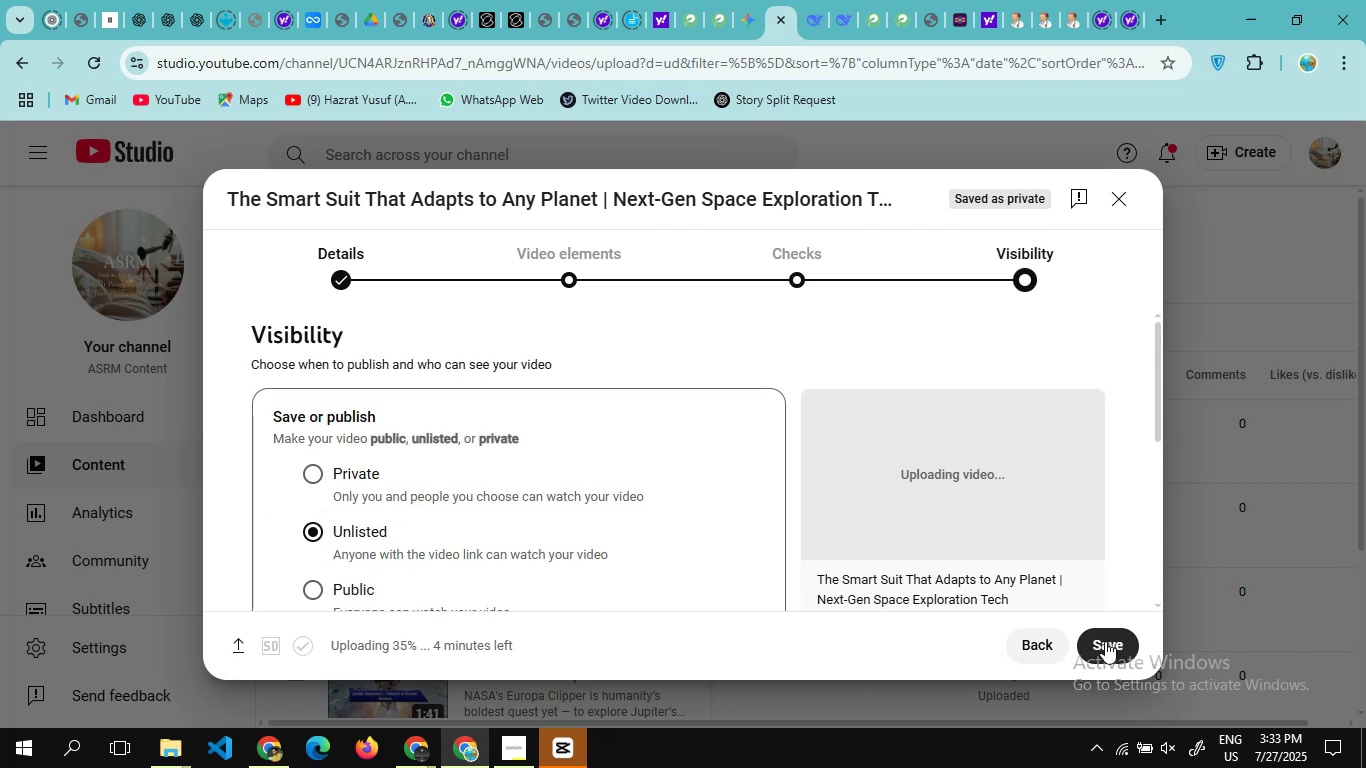 